 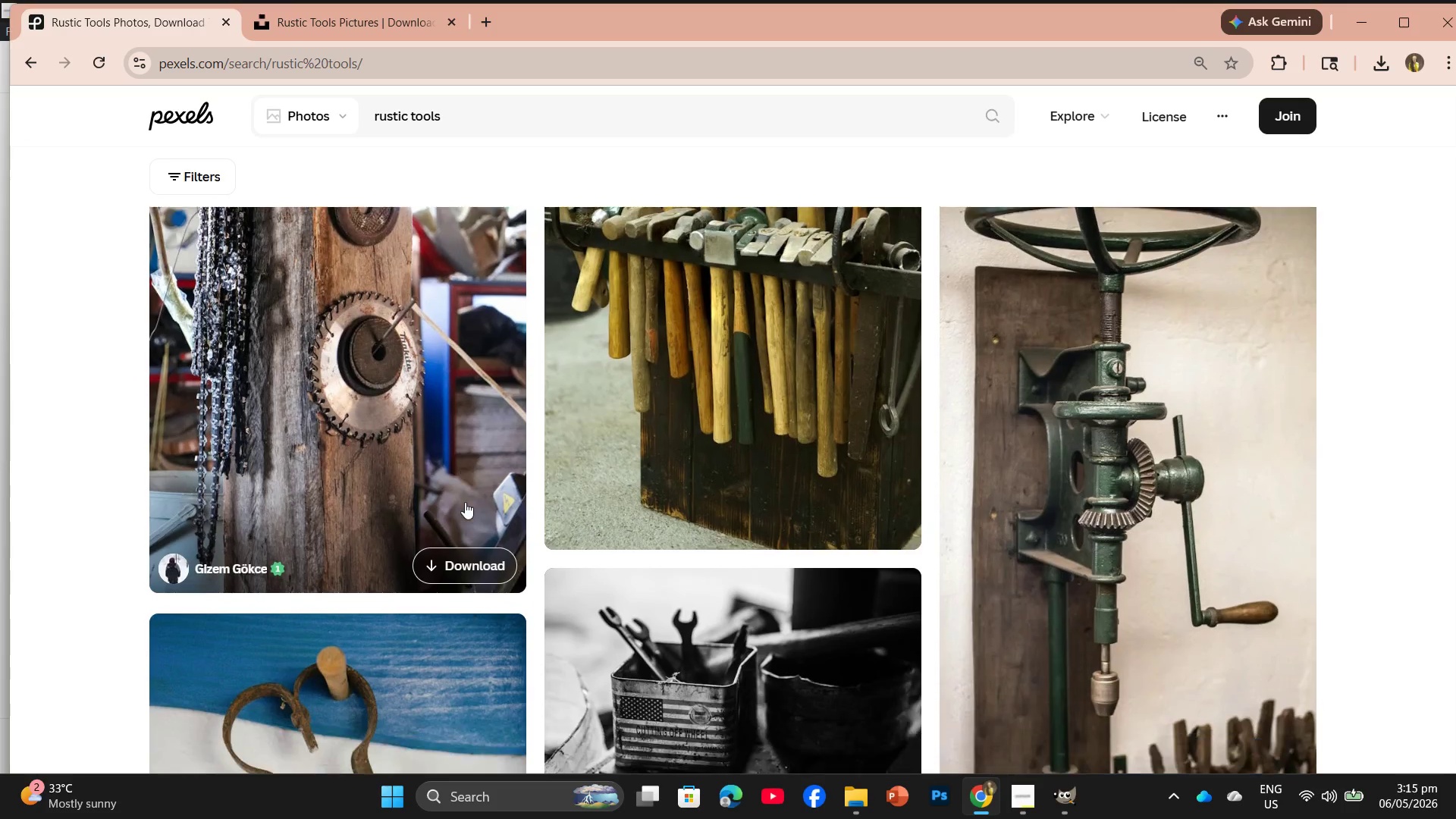 
scroll: coordinate [488, 516], scroll_direction: down, amount: 2.0
 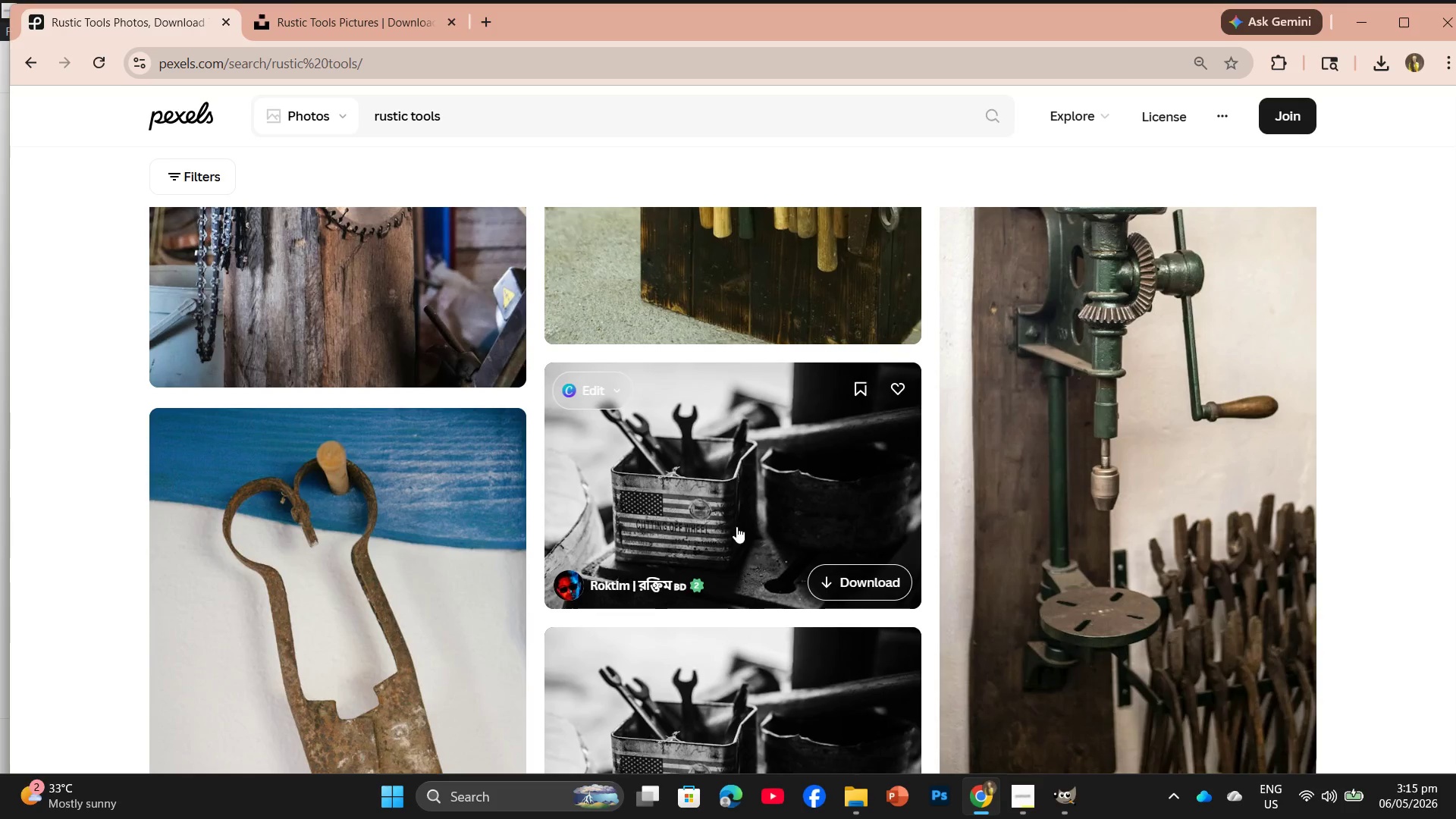 
scroll: coordinate [722, 494], scroll_direction: up, amount: 17.0
 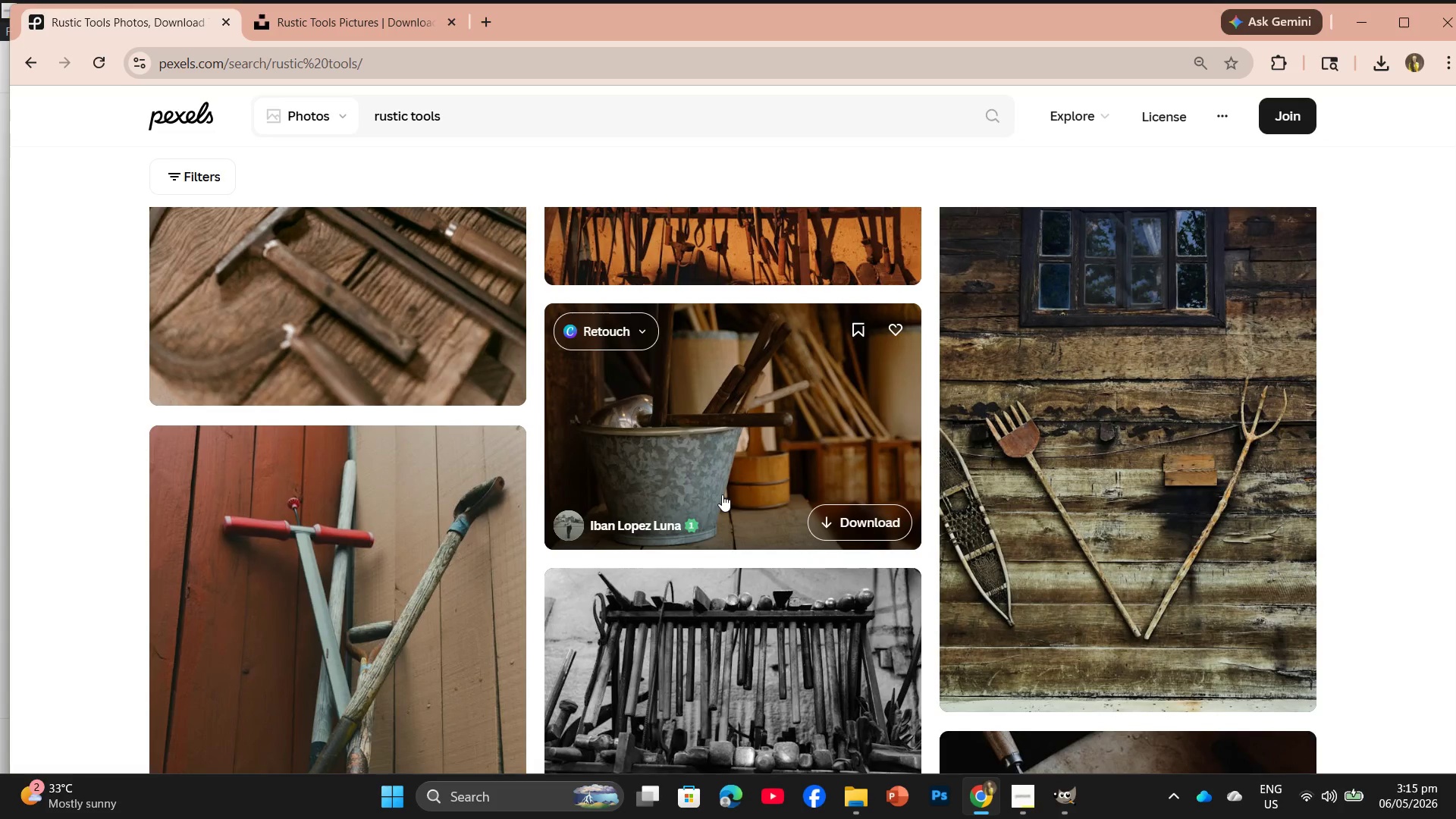 
scroll: coordinate [730, 467], scroll_direction: down, amount: 13.0
 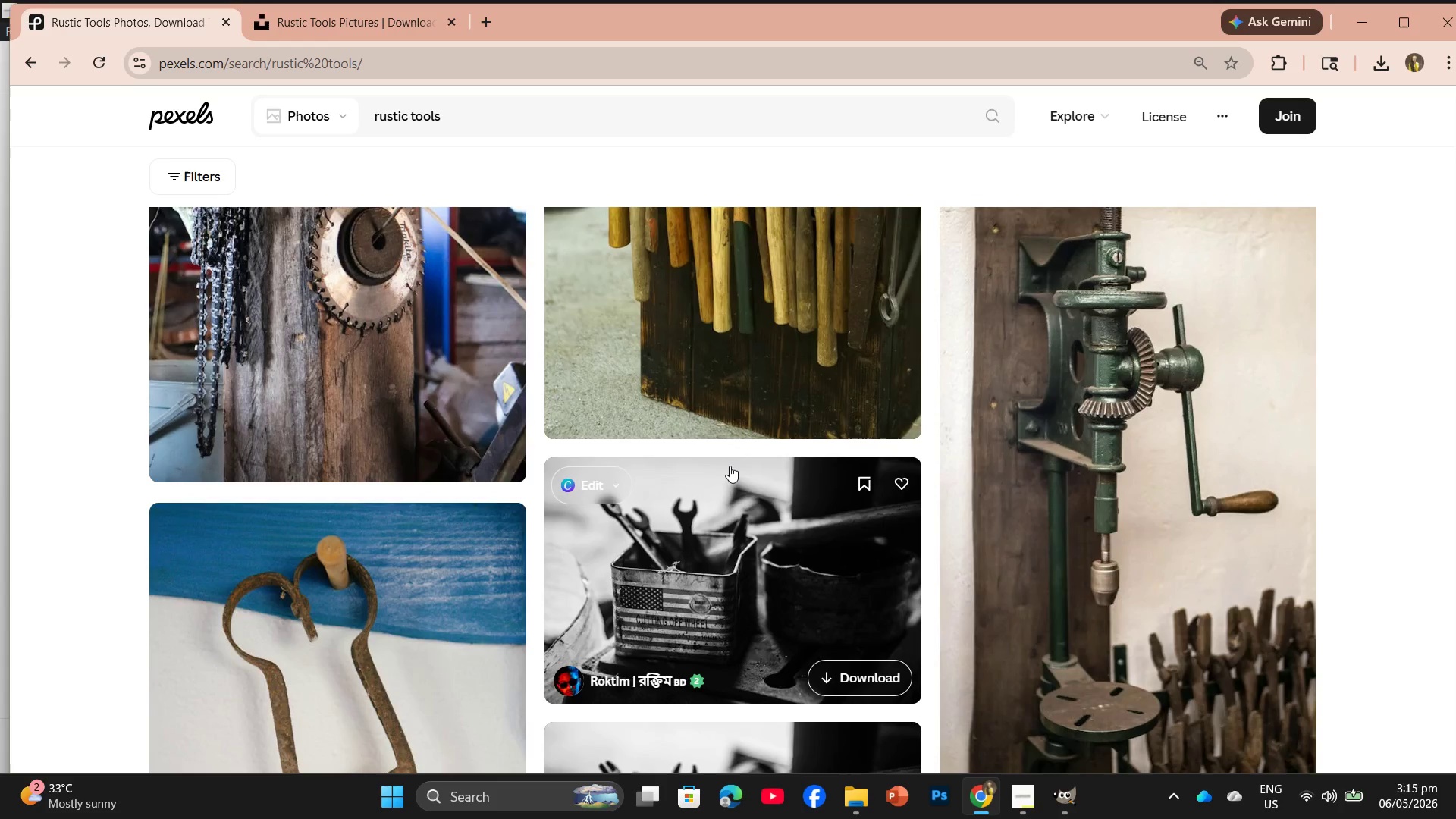 
scroll: coordinate [724, 472], scroll_direction: down, amount: 6.0
 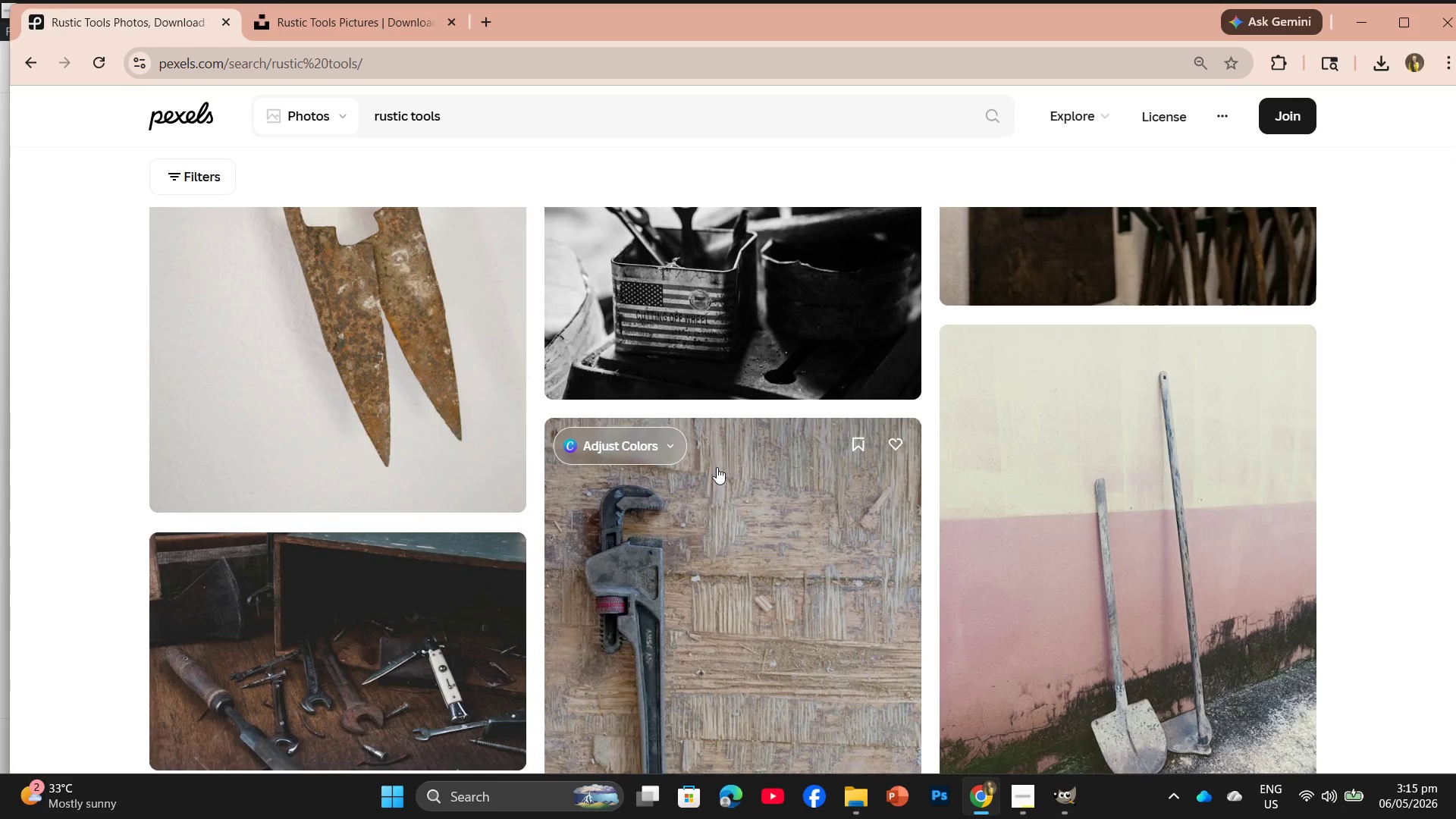 
wait(17.46)
 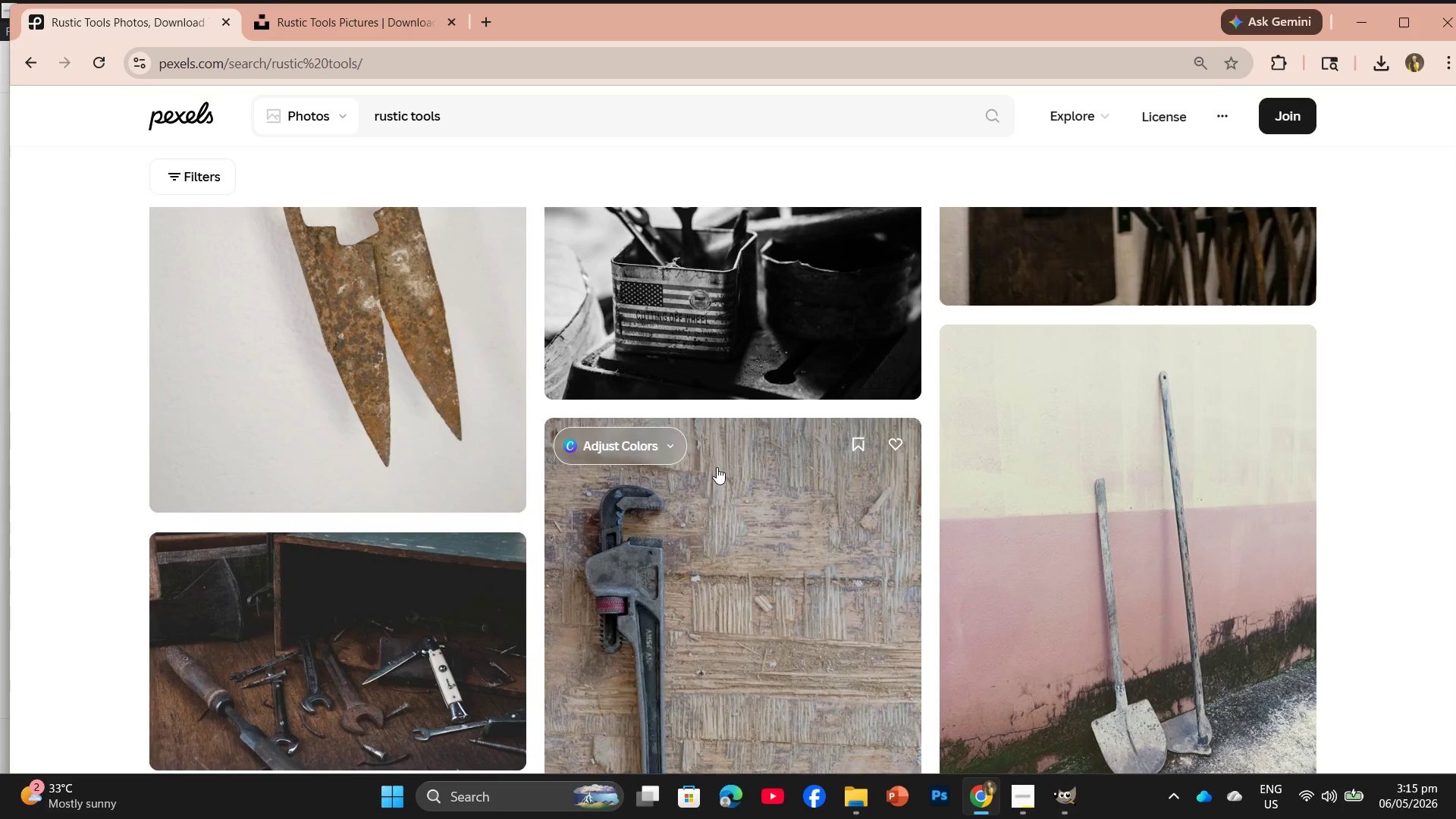 
scroll: coordinate [494, 485], scroll_direction: down, amount: 5.0
 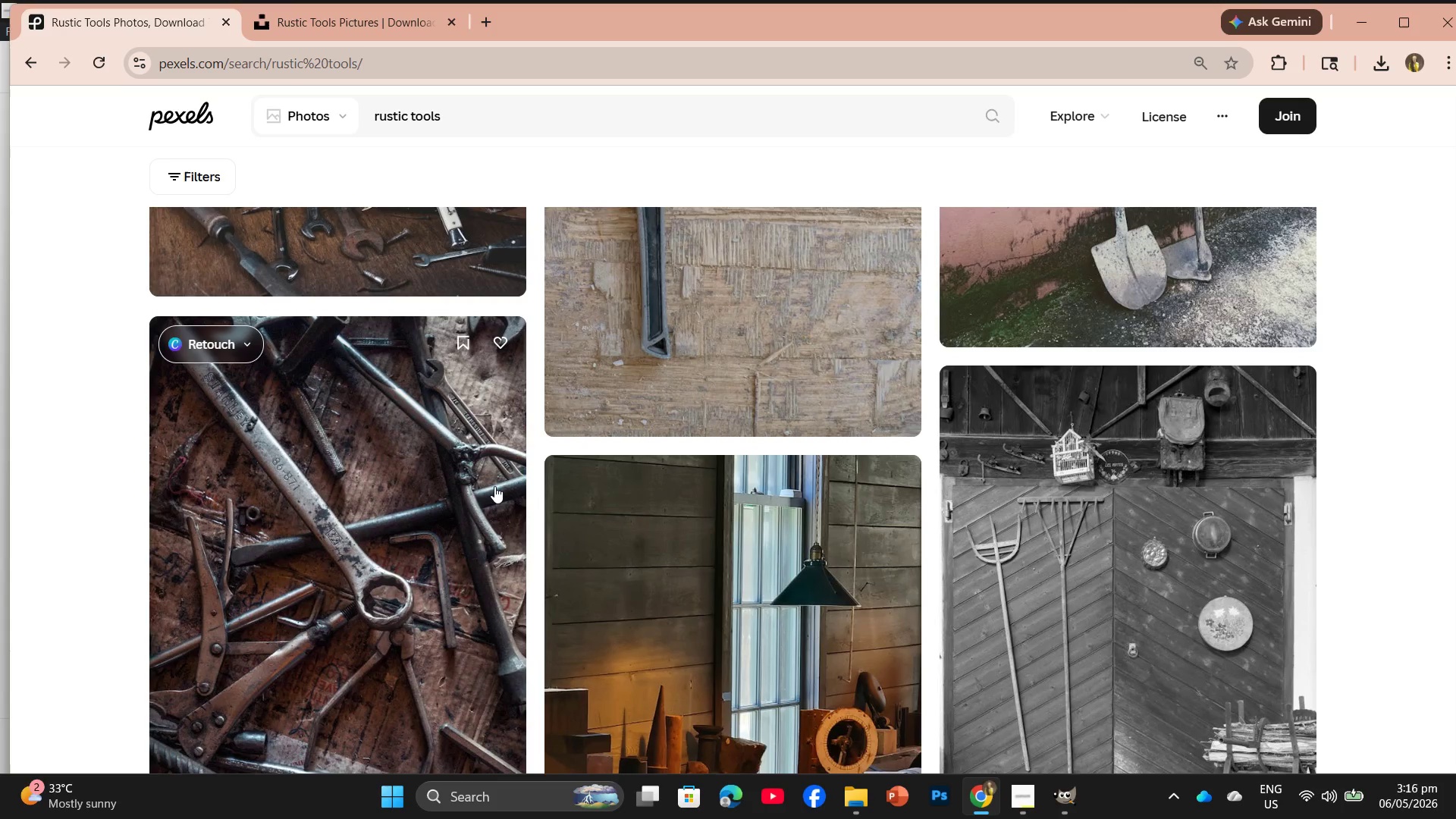 
wait(18.95)
 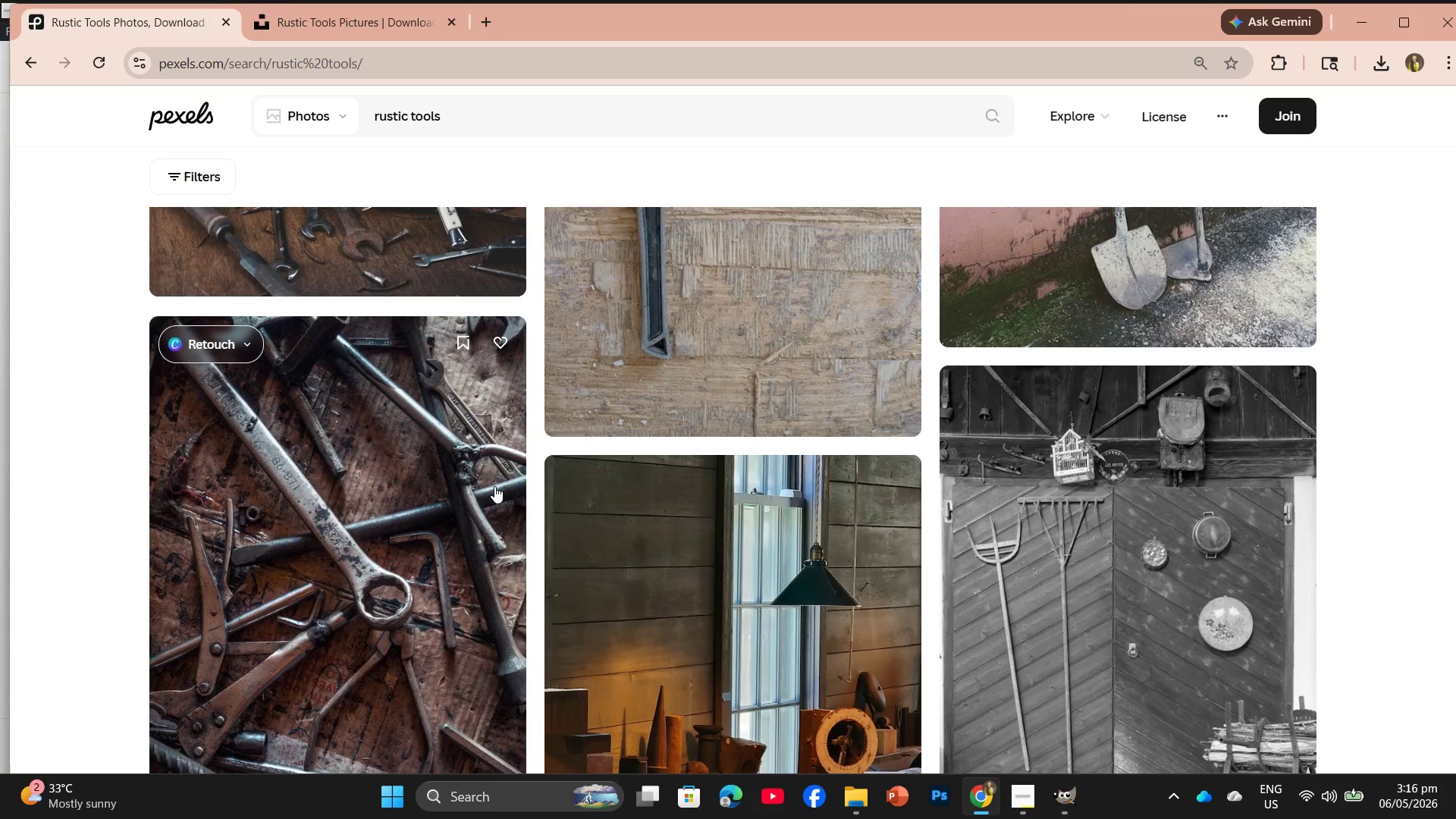 
left_click([1018, 799])